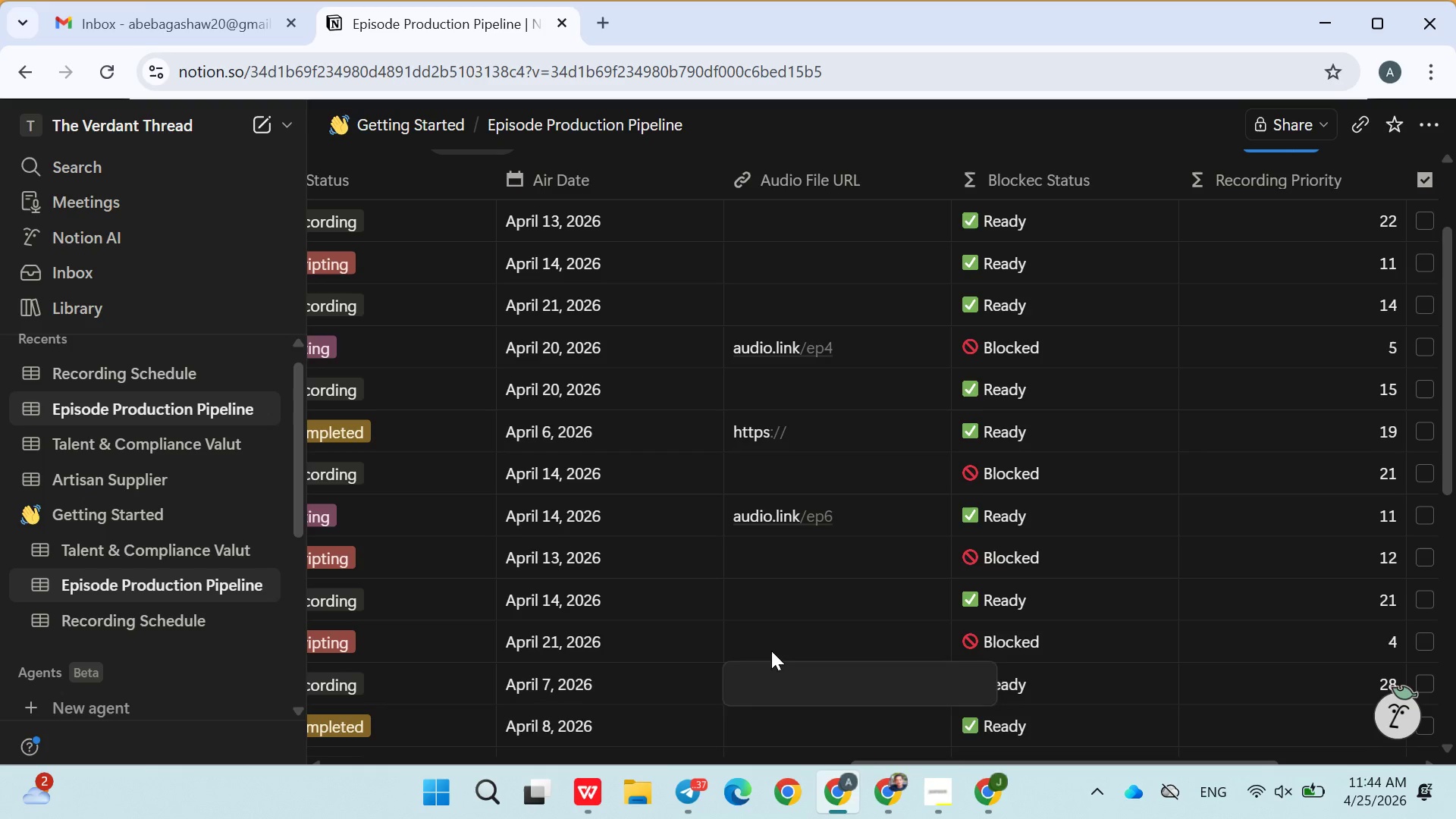 
key(Enter)
 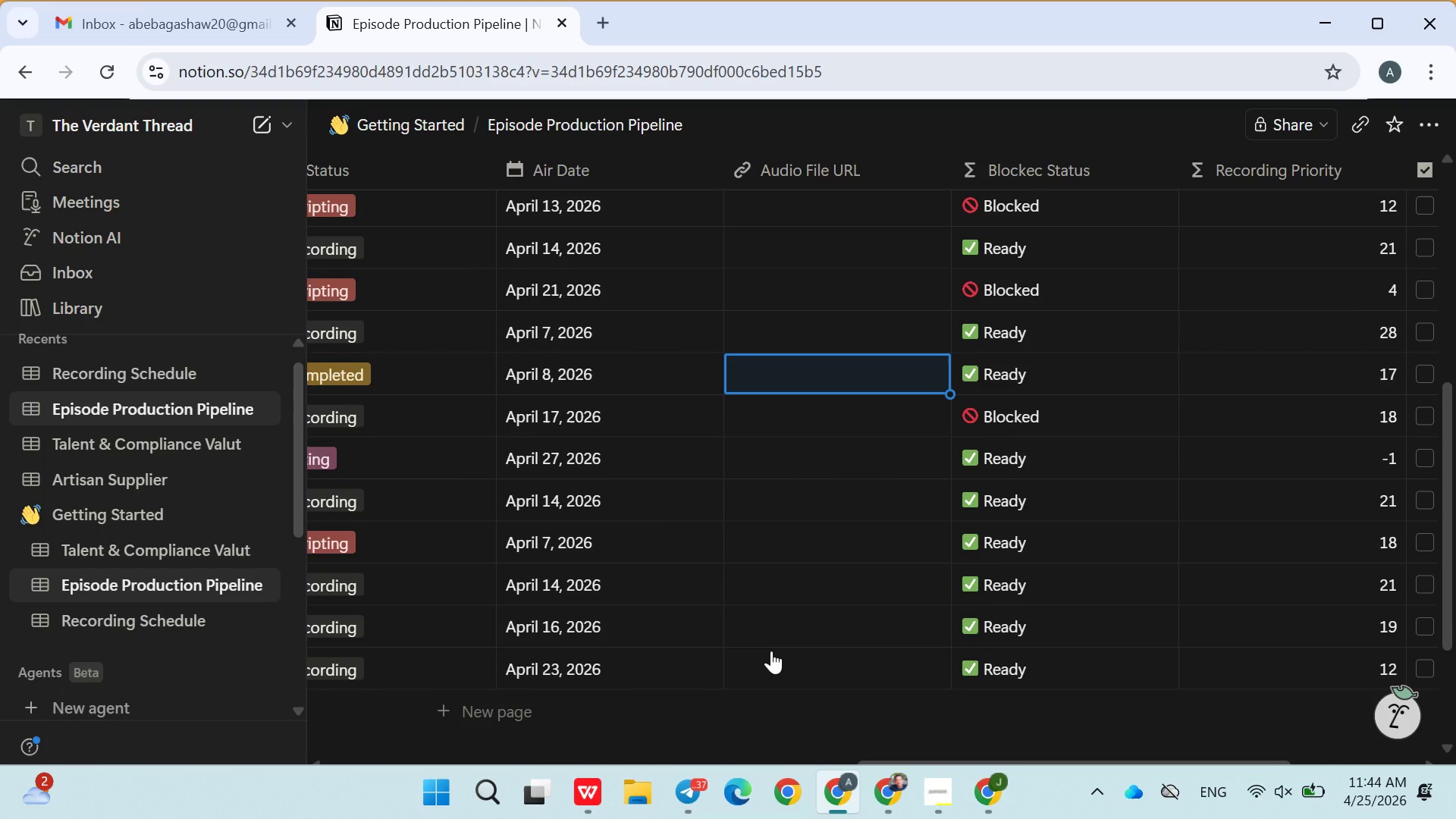 
wait(17.91)
 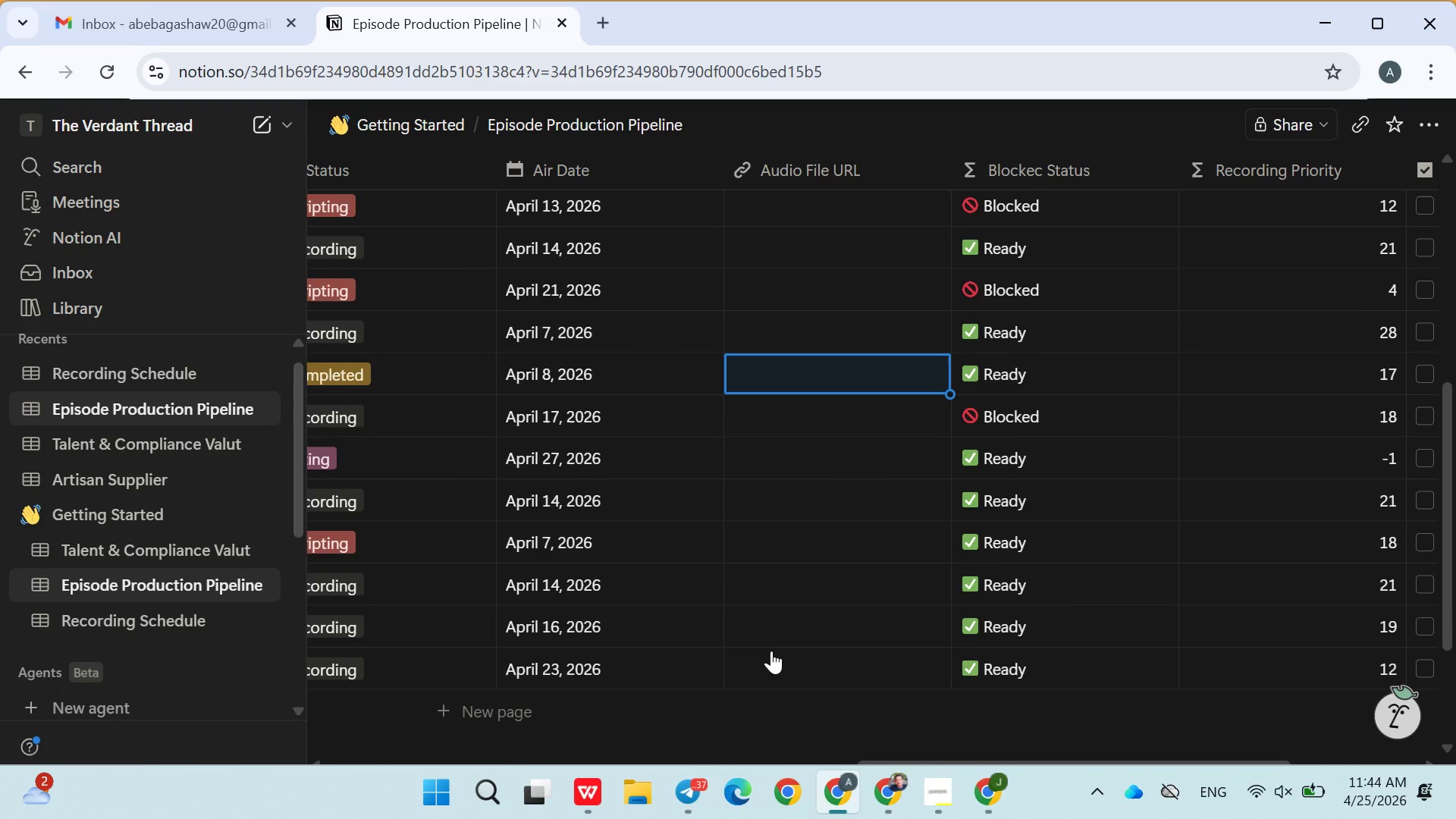 
type(https://)
 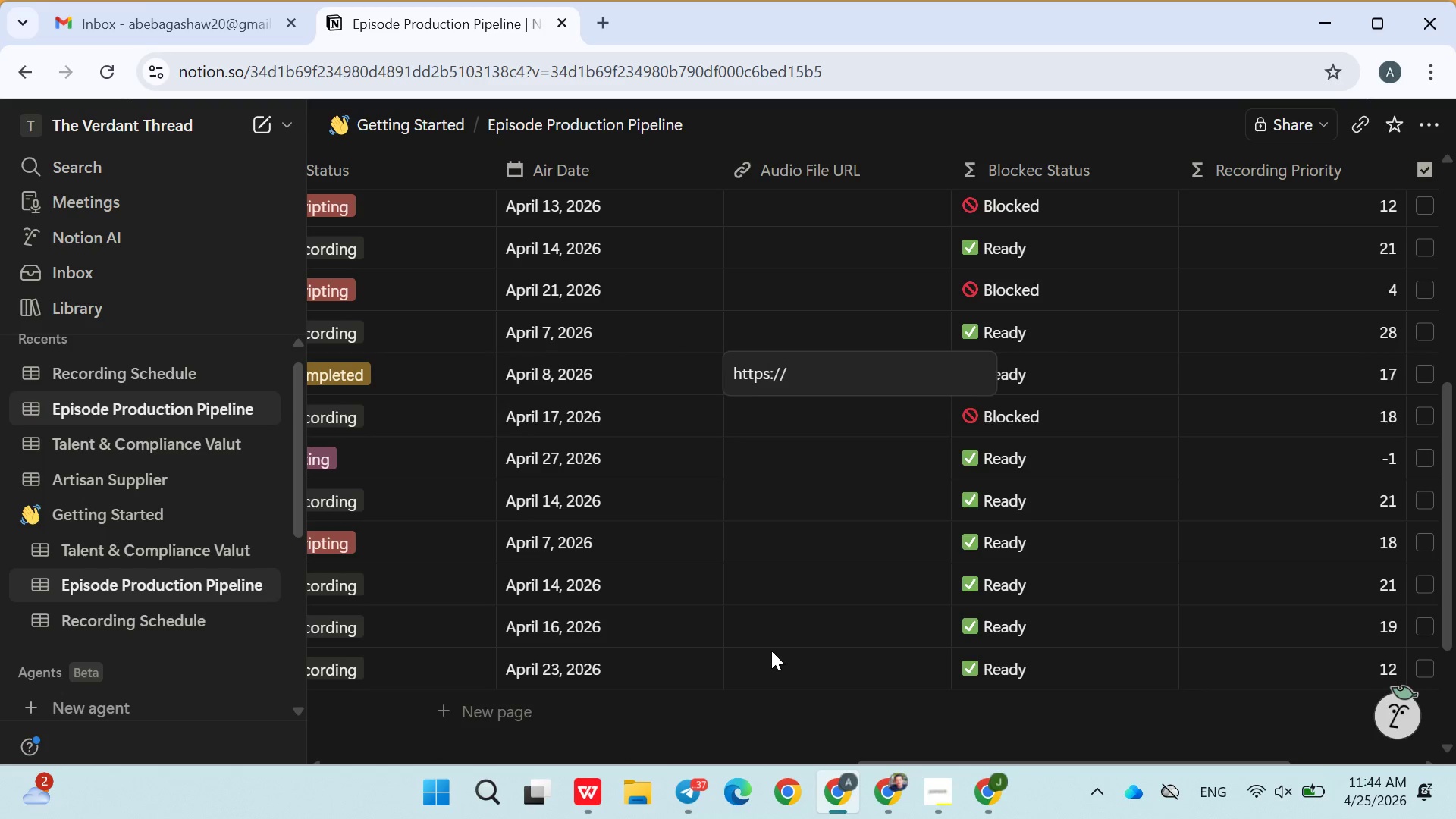 
type(audio )
key(Backspace)
type(.link/ep13)
 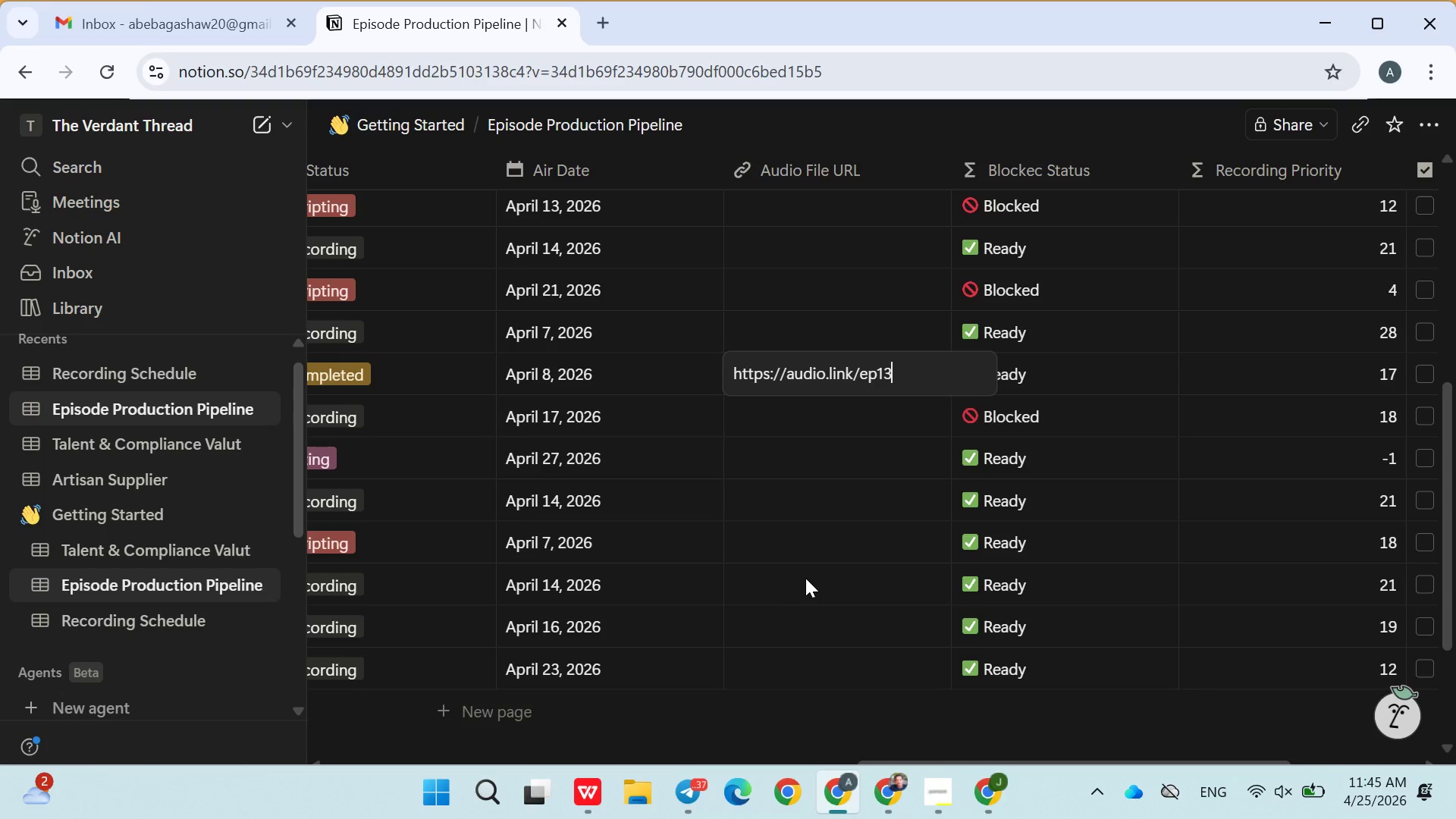 
key(Enter)
 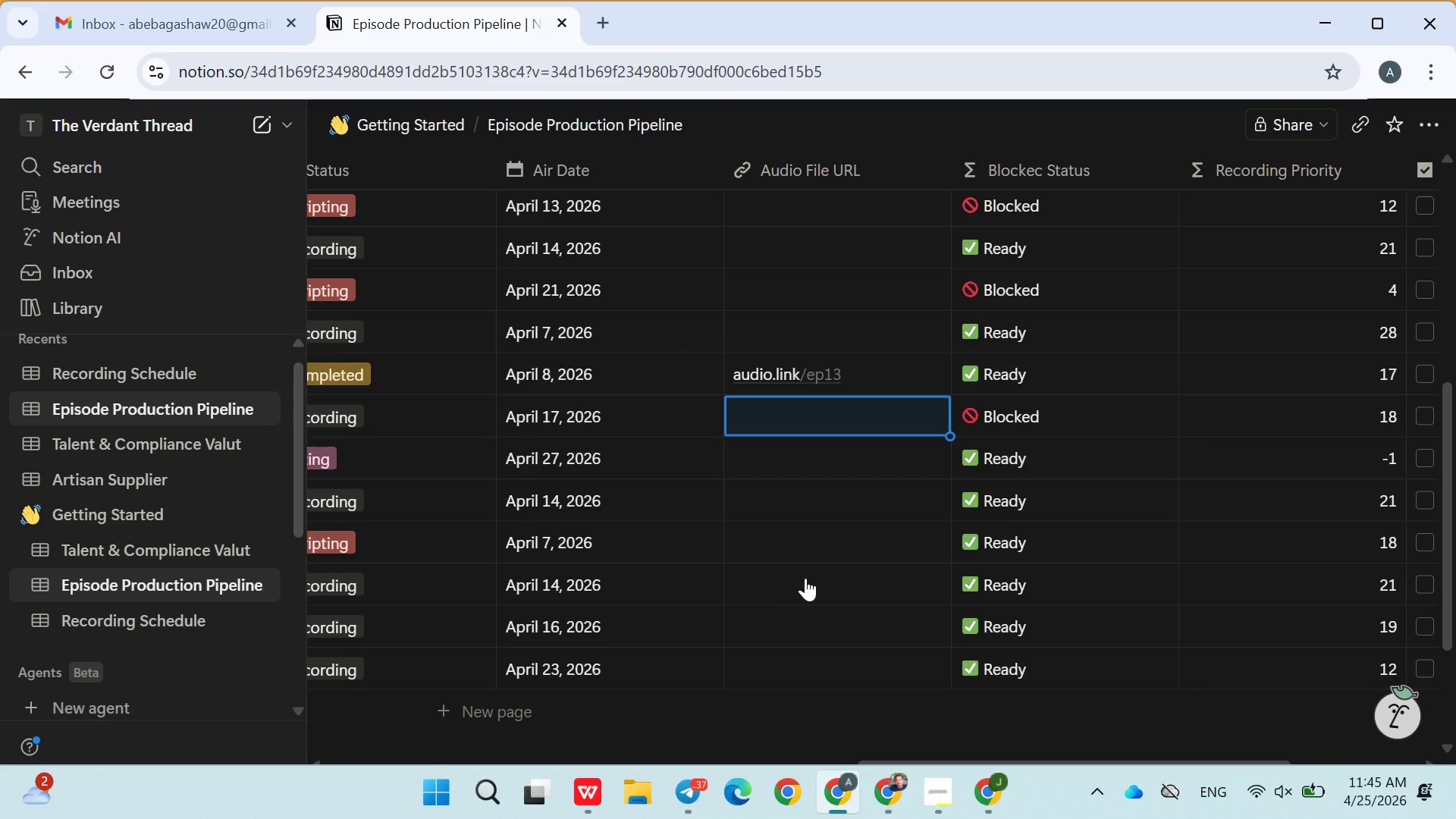 
key(Enter)
 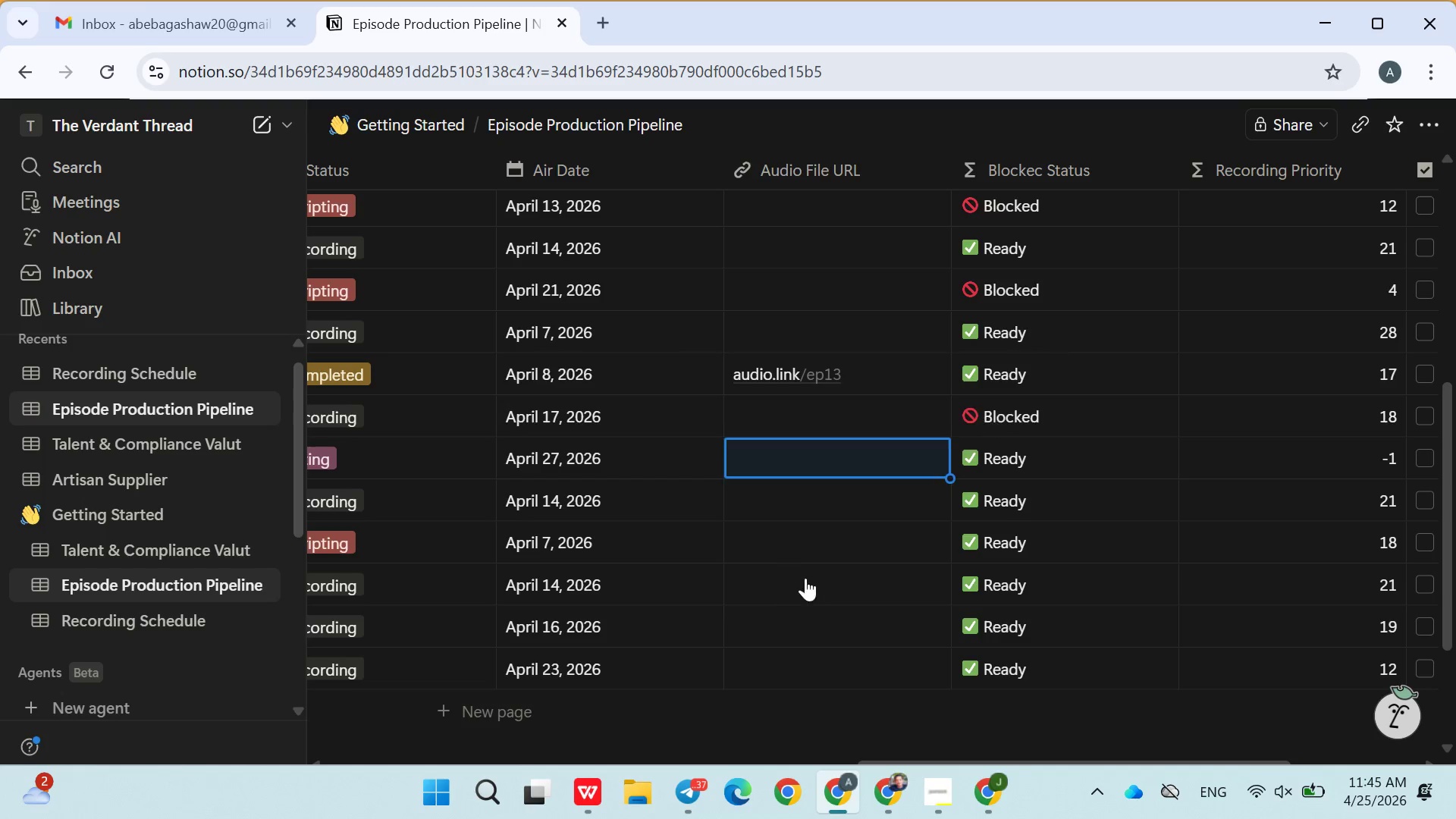 
key(Enter)
 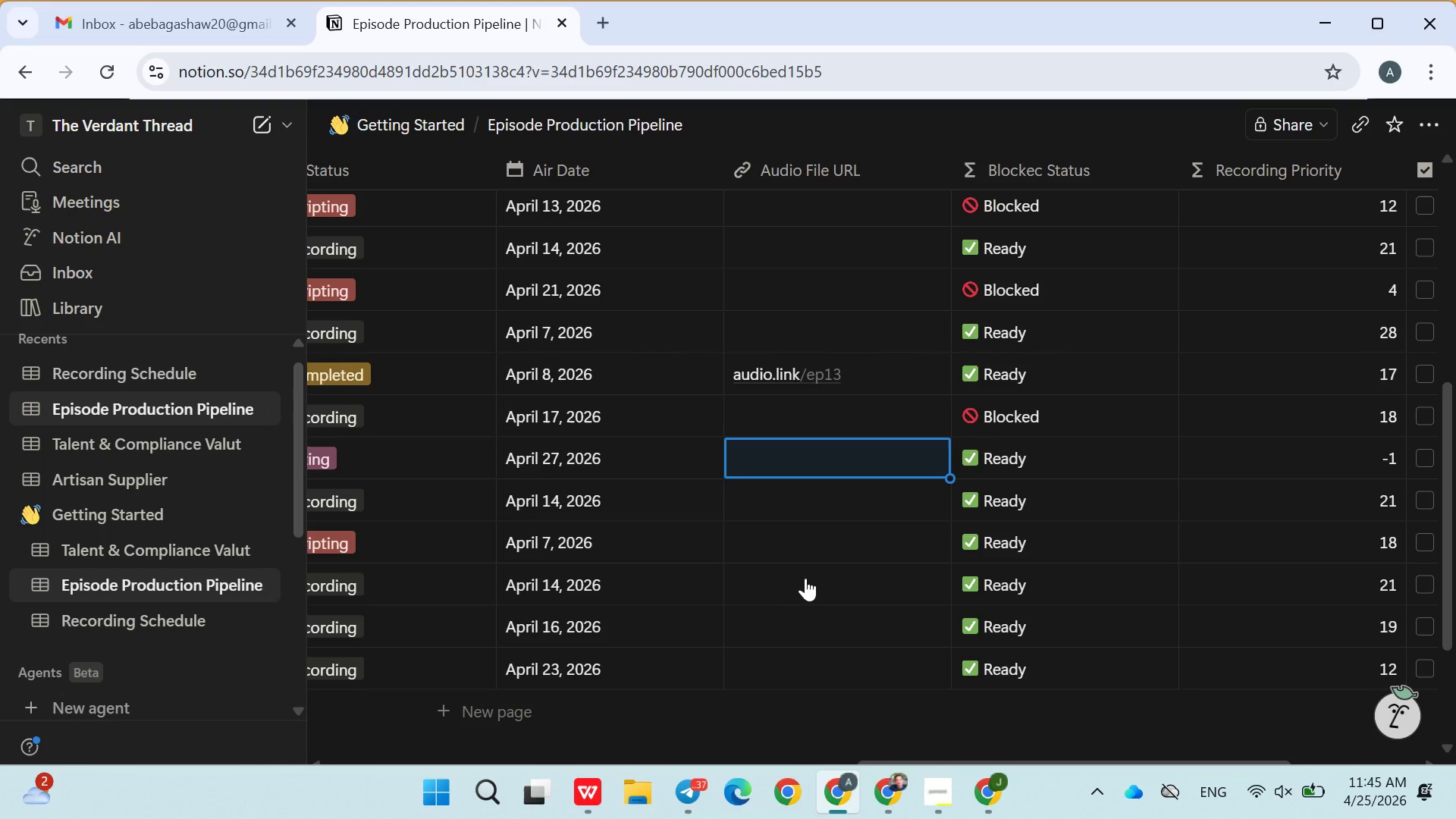 
type(j)
key(Backspace)
type(https)
 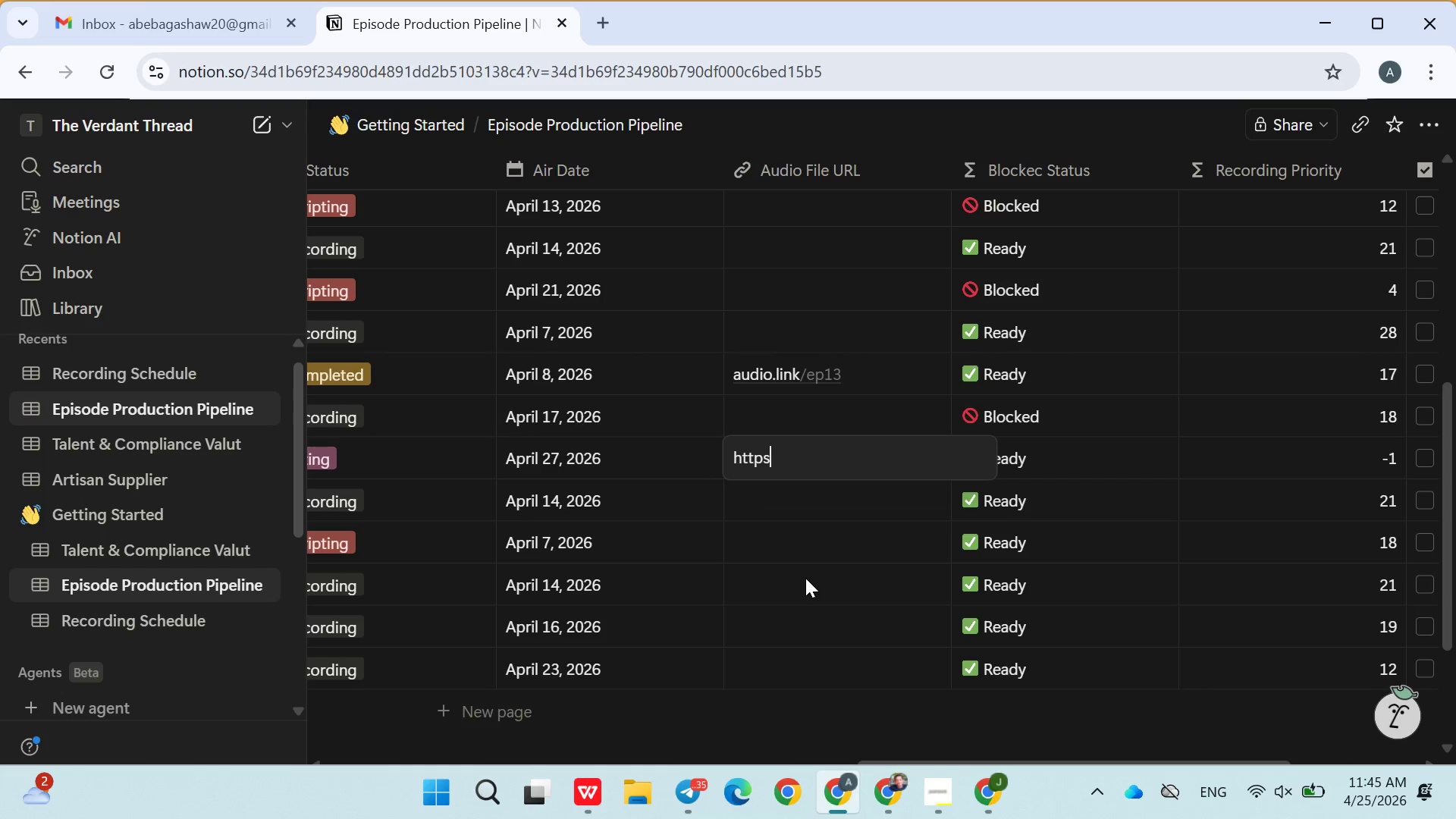 
wait(6.34)
 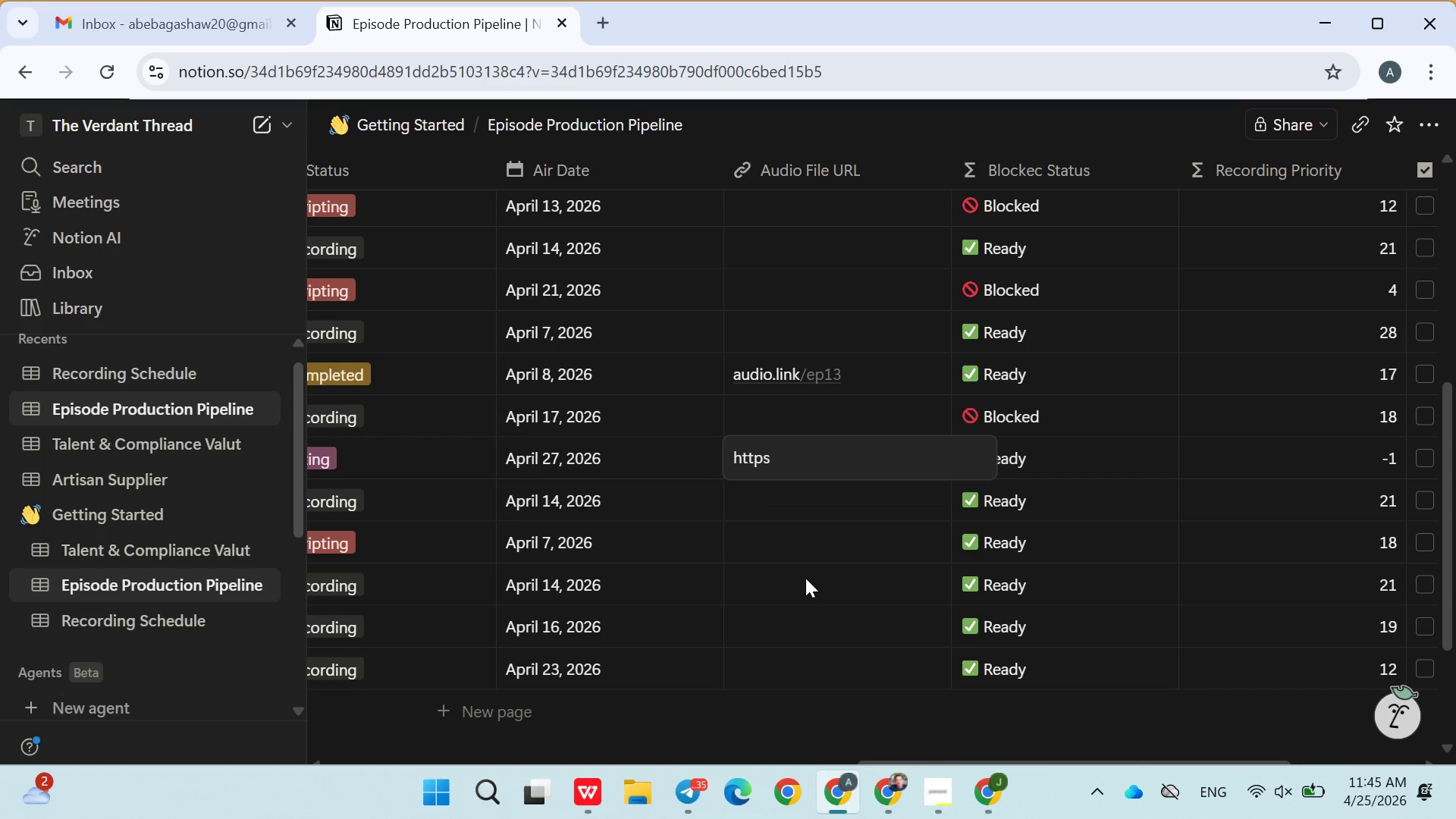 
type(://s)
key(Backspace)
type(audio.link/ep)
 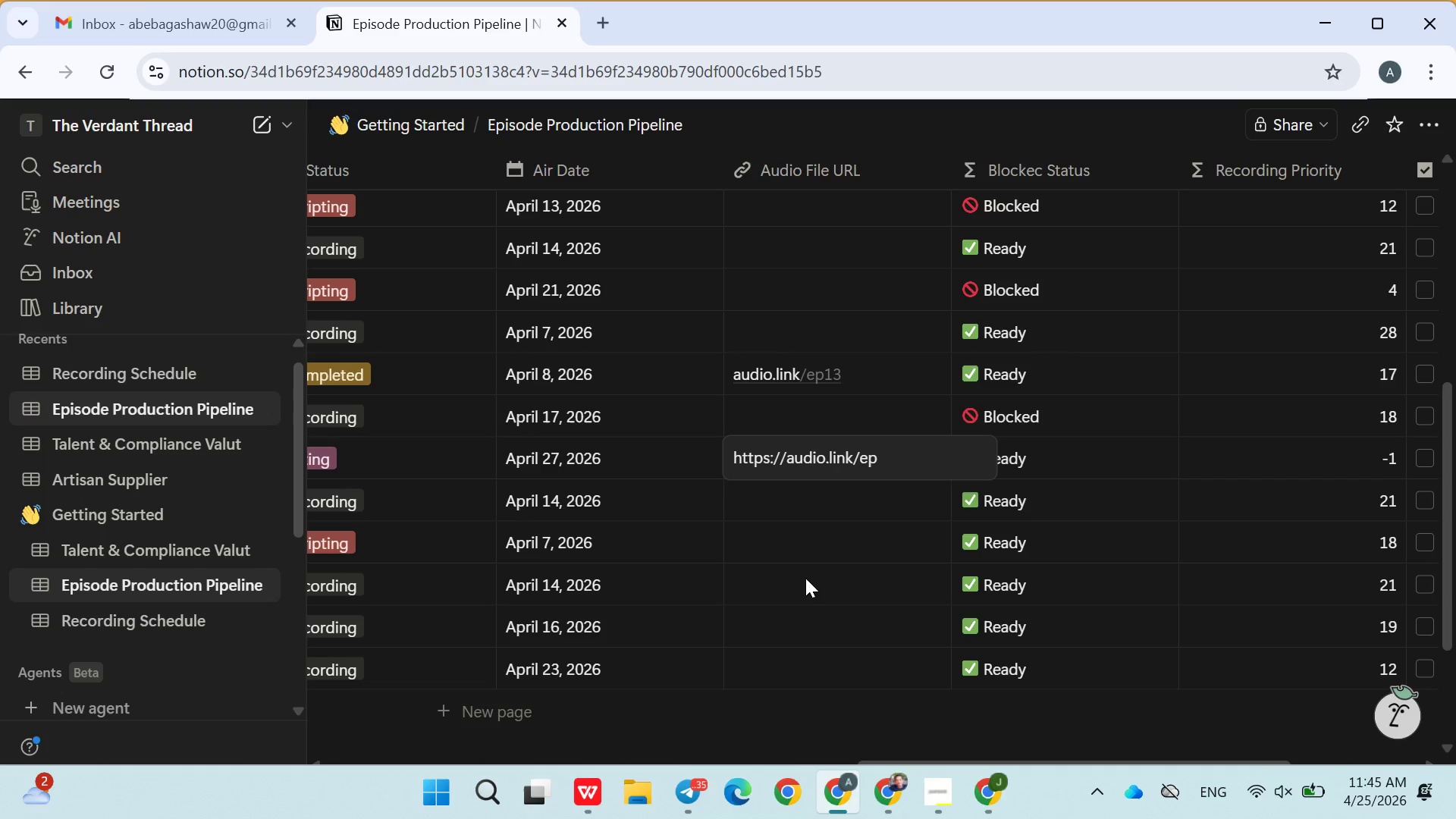 
wait(14.12)
 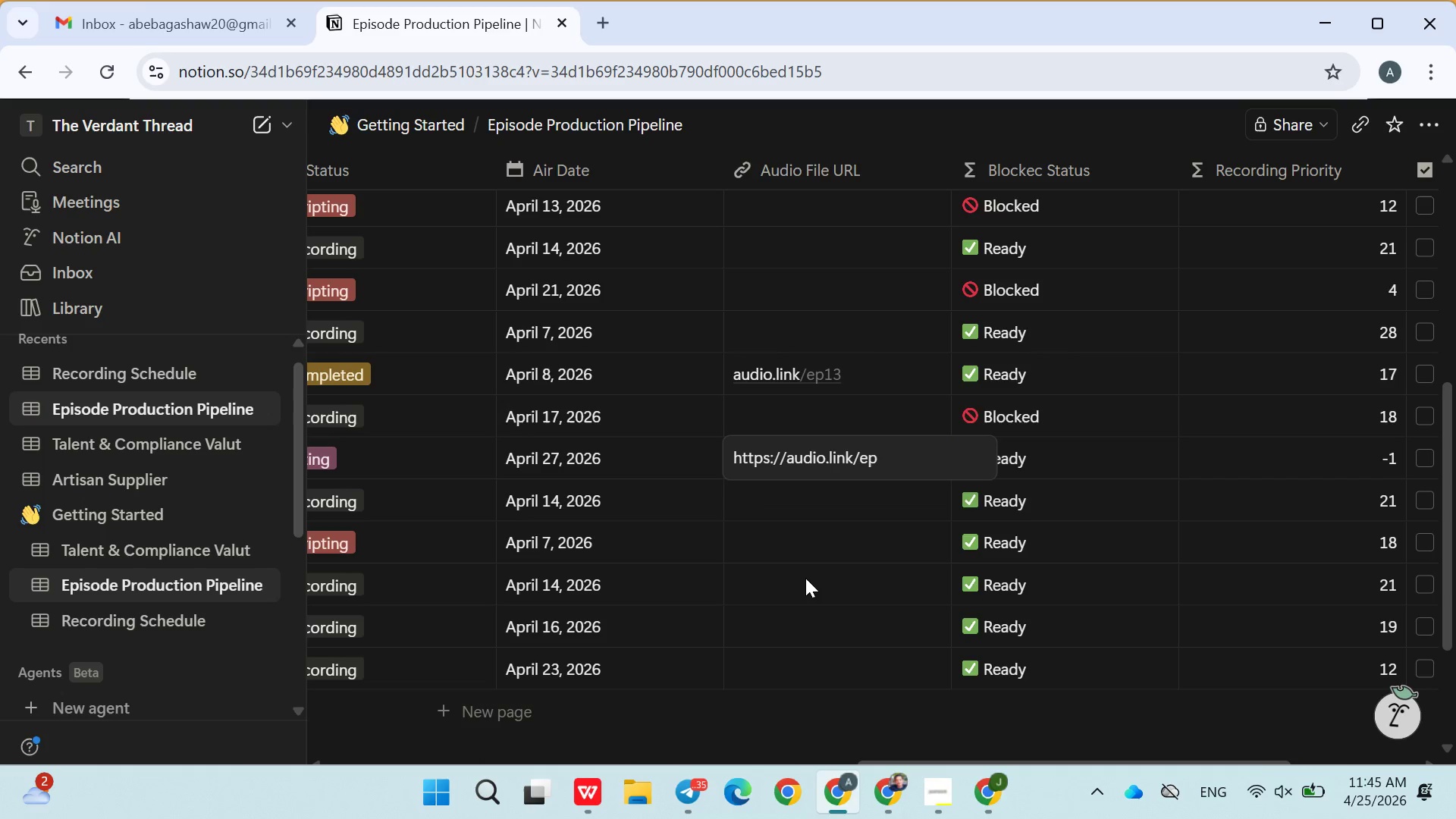 
type(15)
 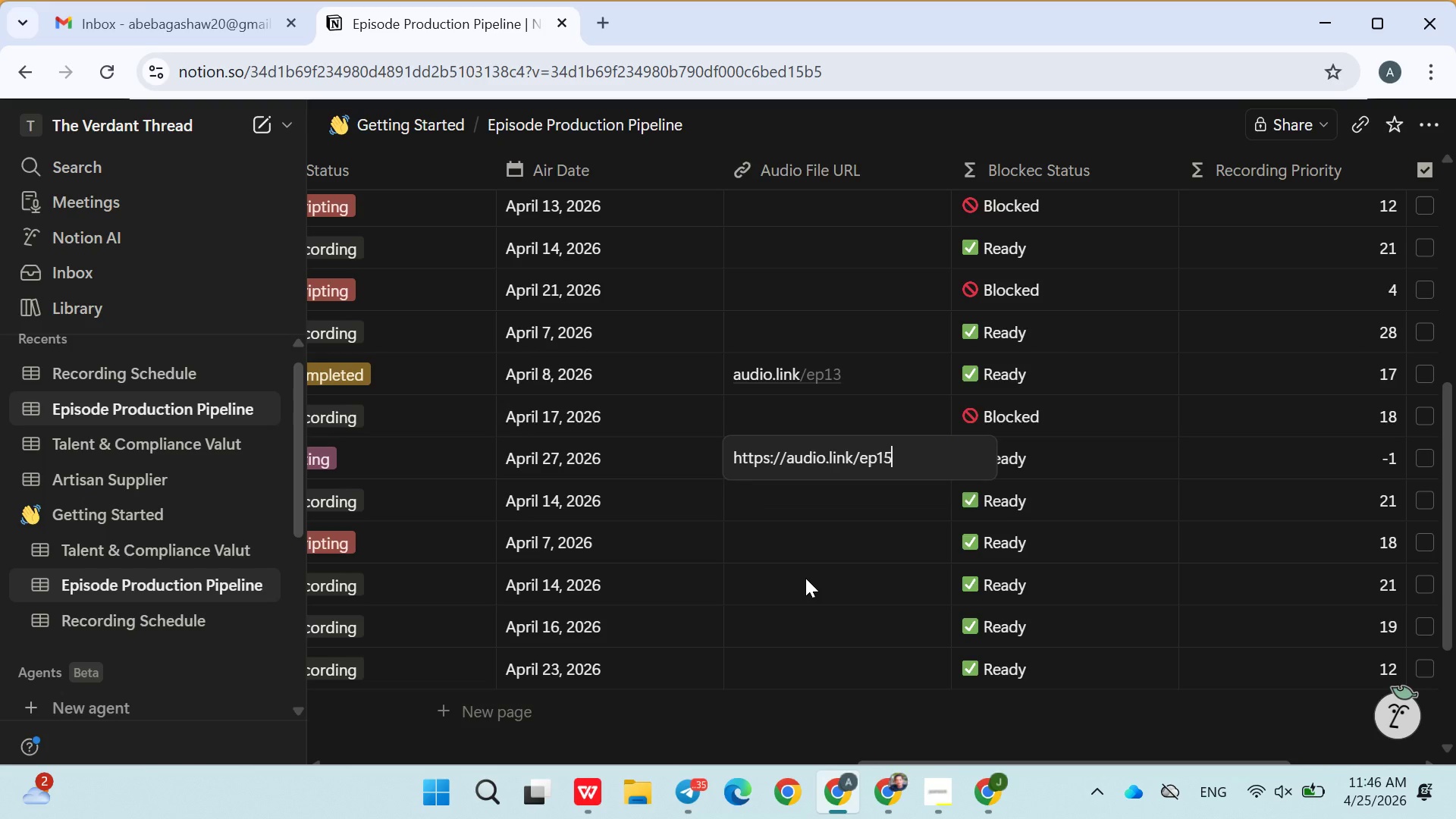 
wait(27.44)
 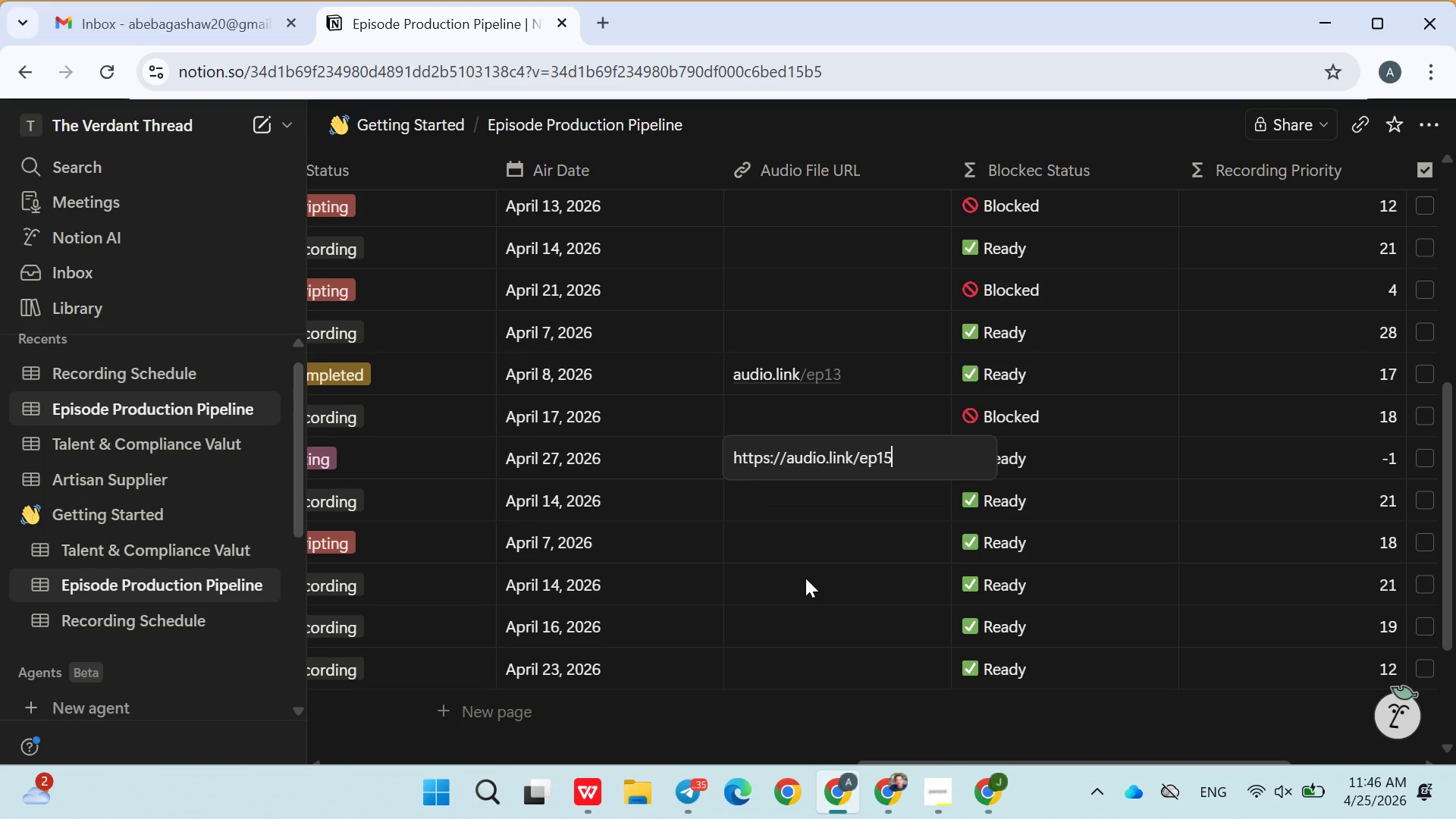 
left_click([933, 721])
 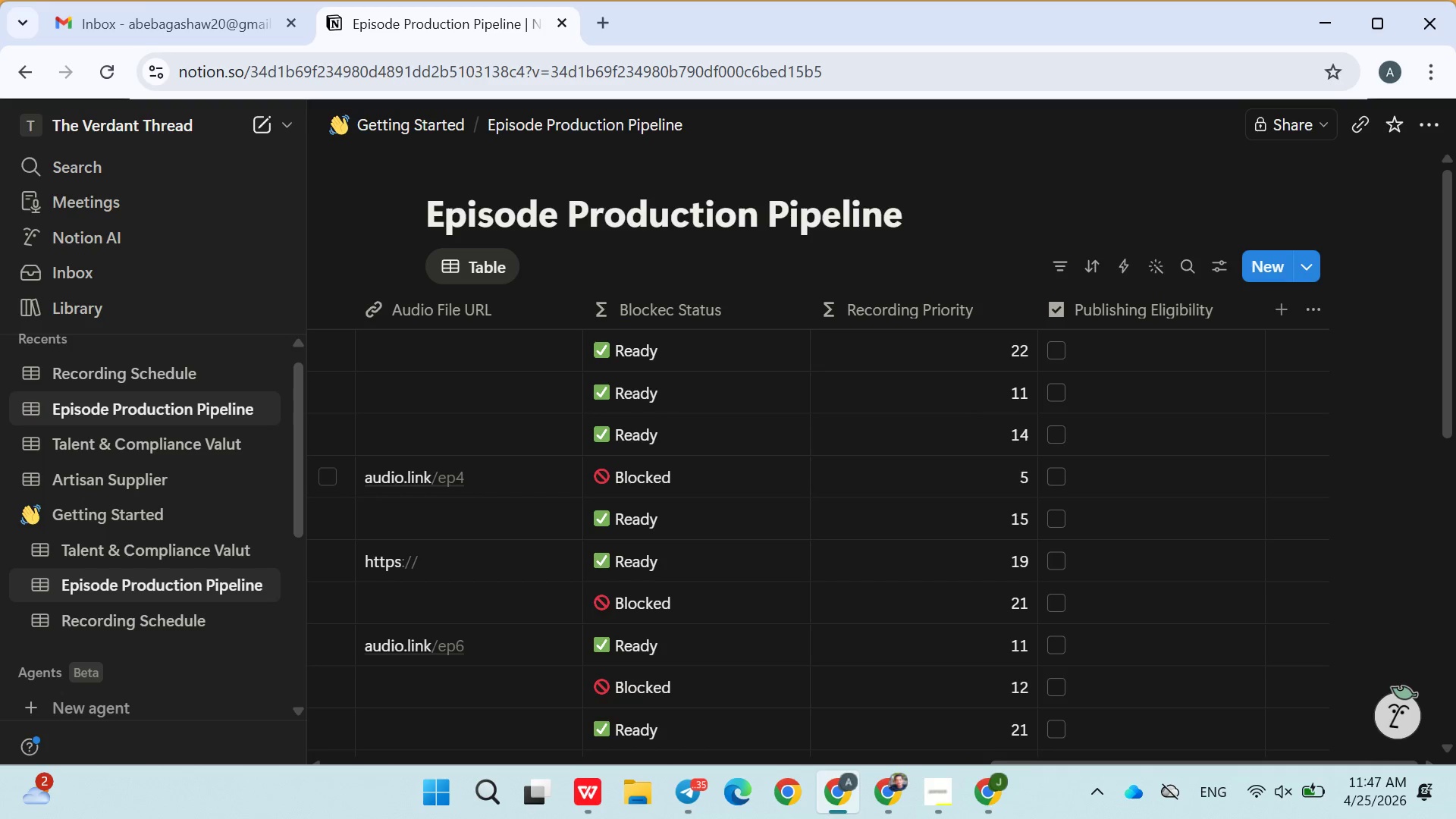 
wait(64.25)
 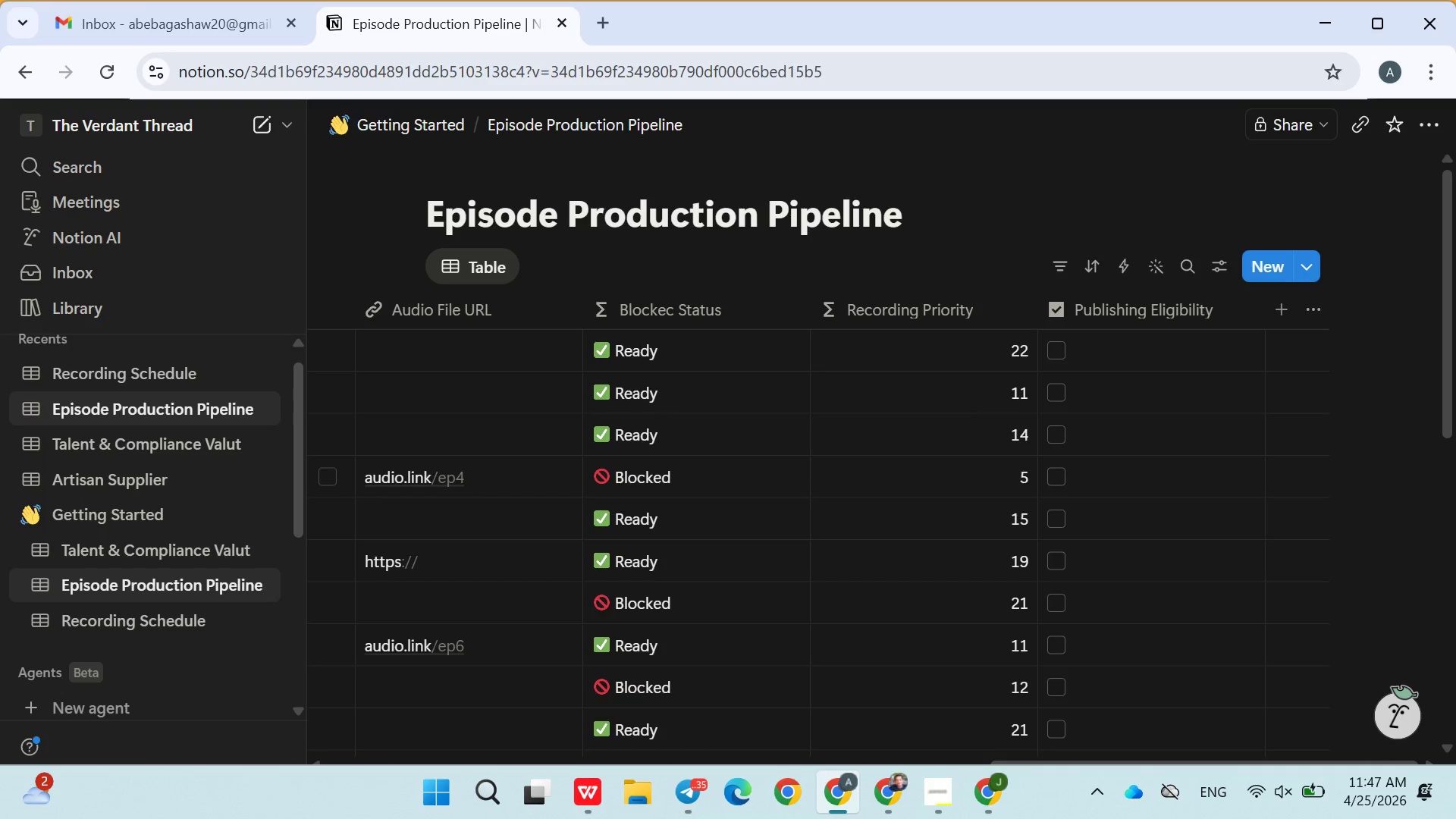 
left_click([152, 377])
 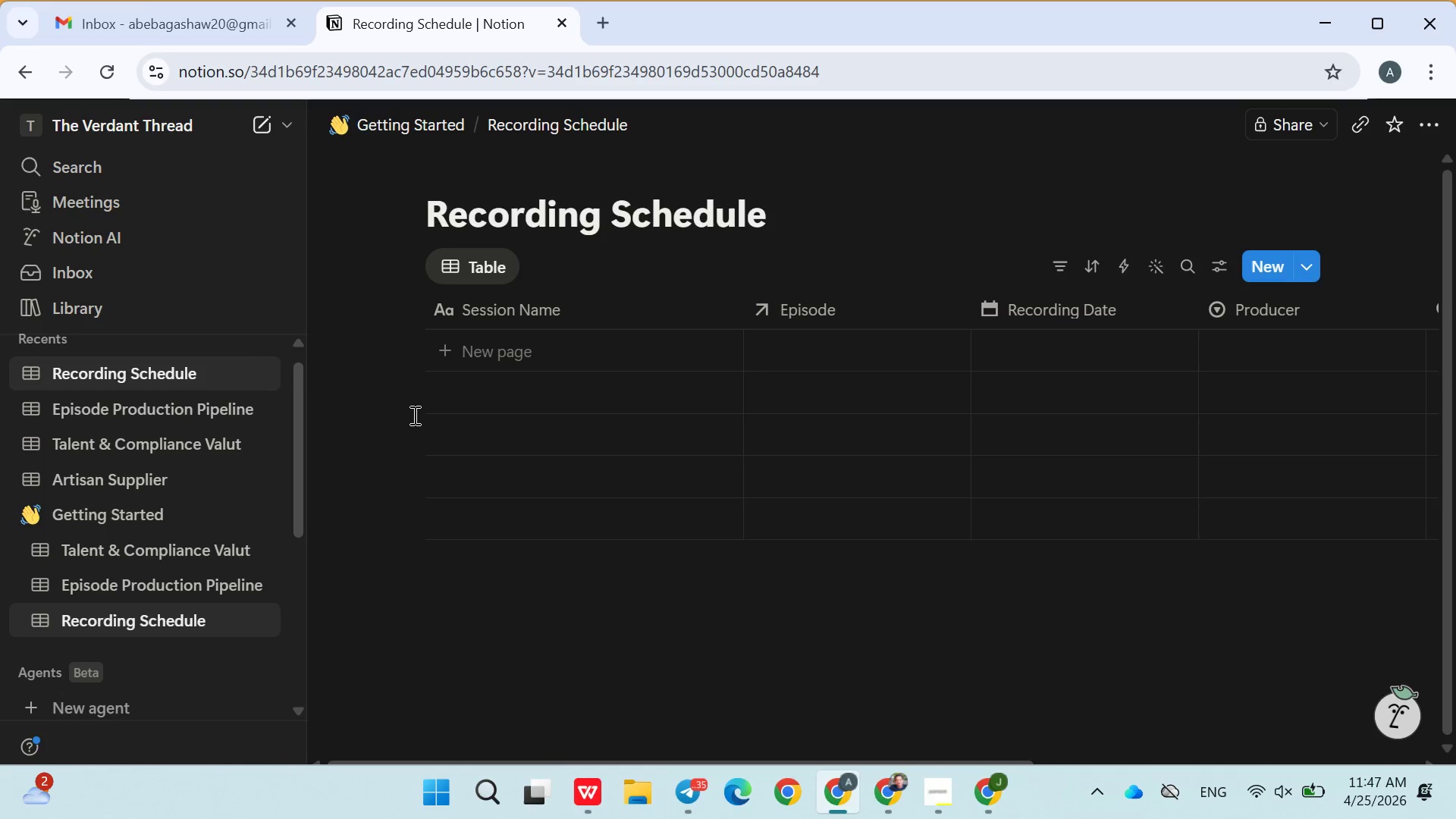 
wait(9.5)
 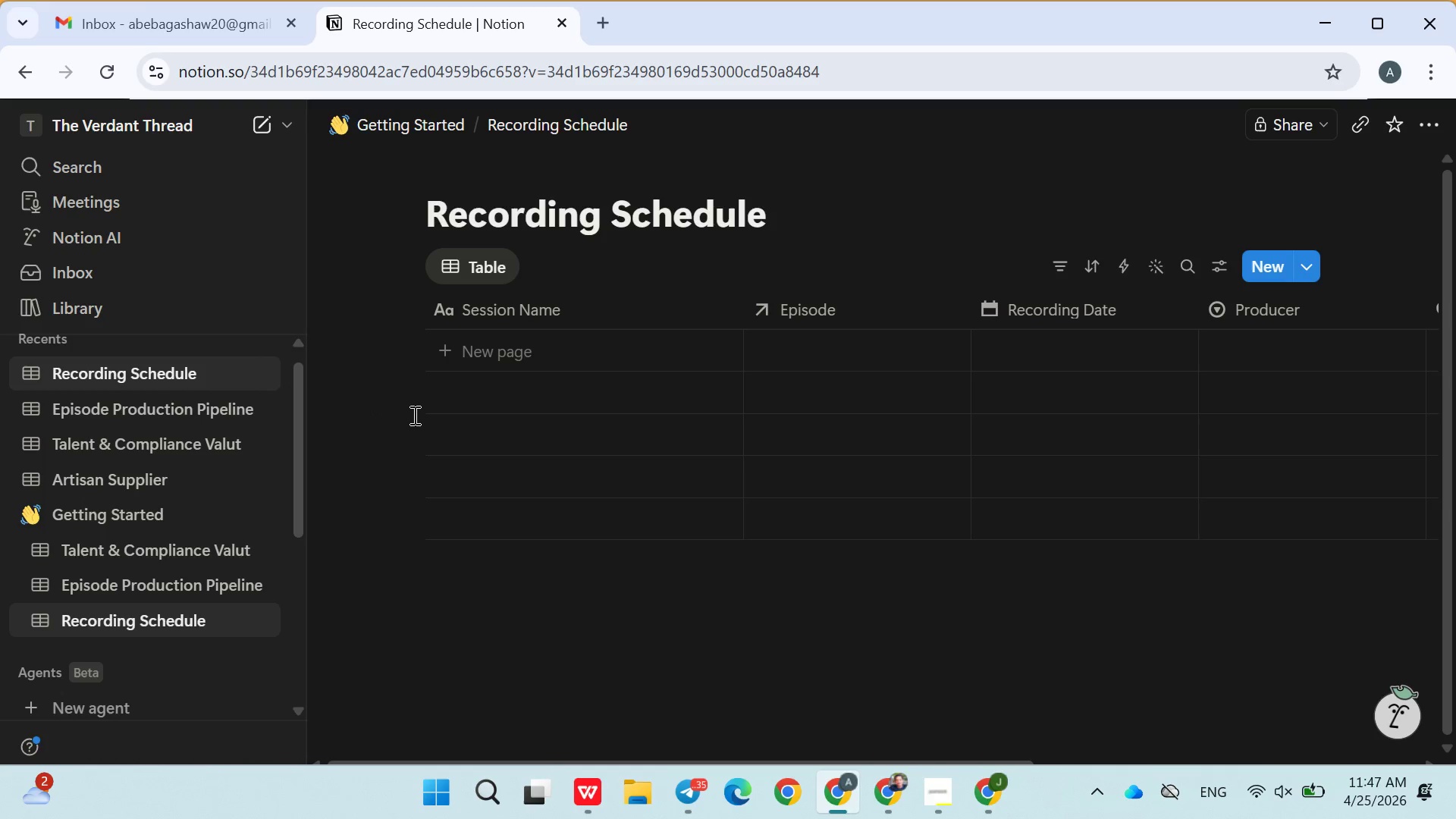 
left_click([462, 359])
 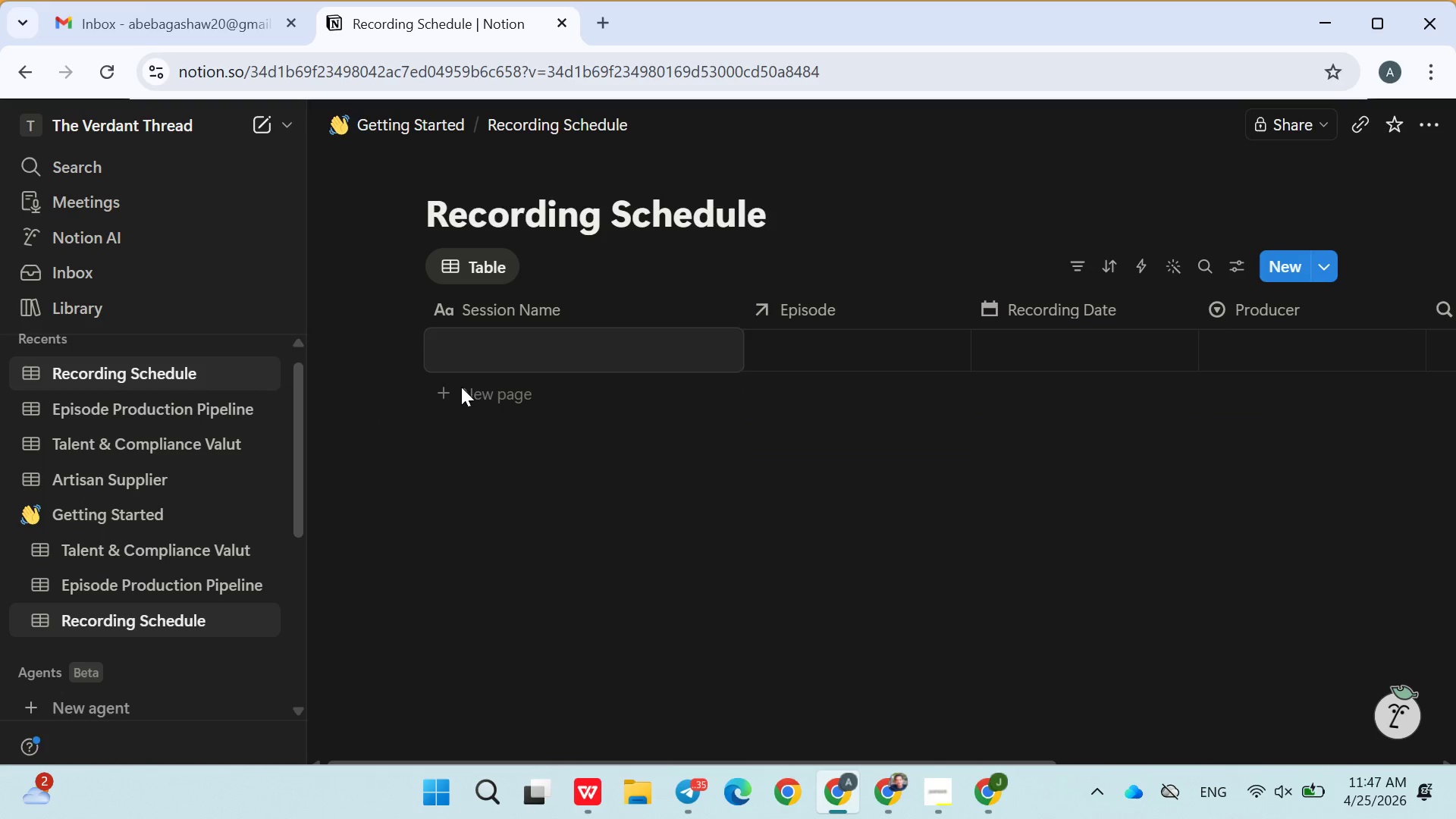 